 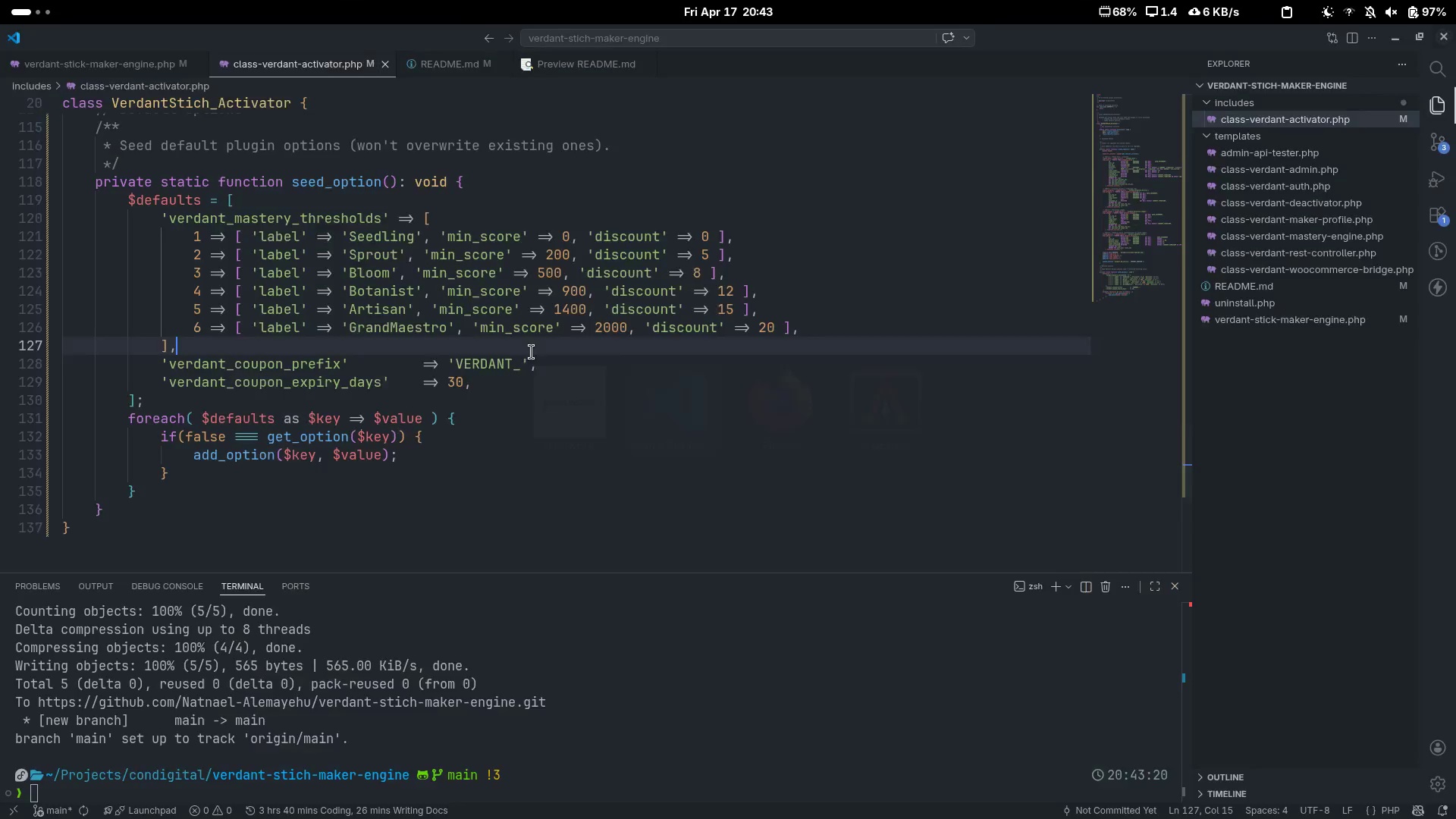 
key(Alt+Tab)
 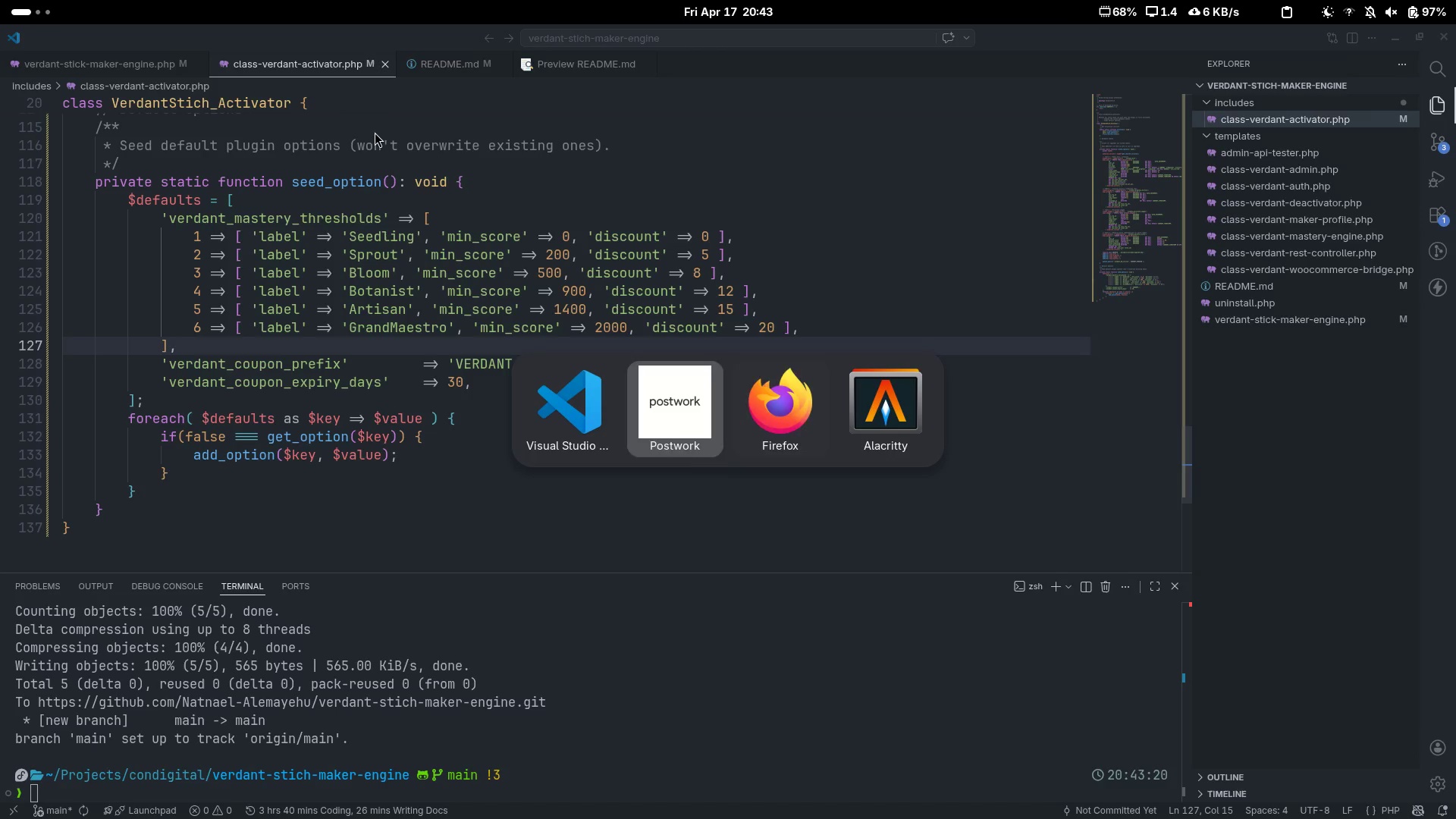 
key(Alt+Tab)
 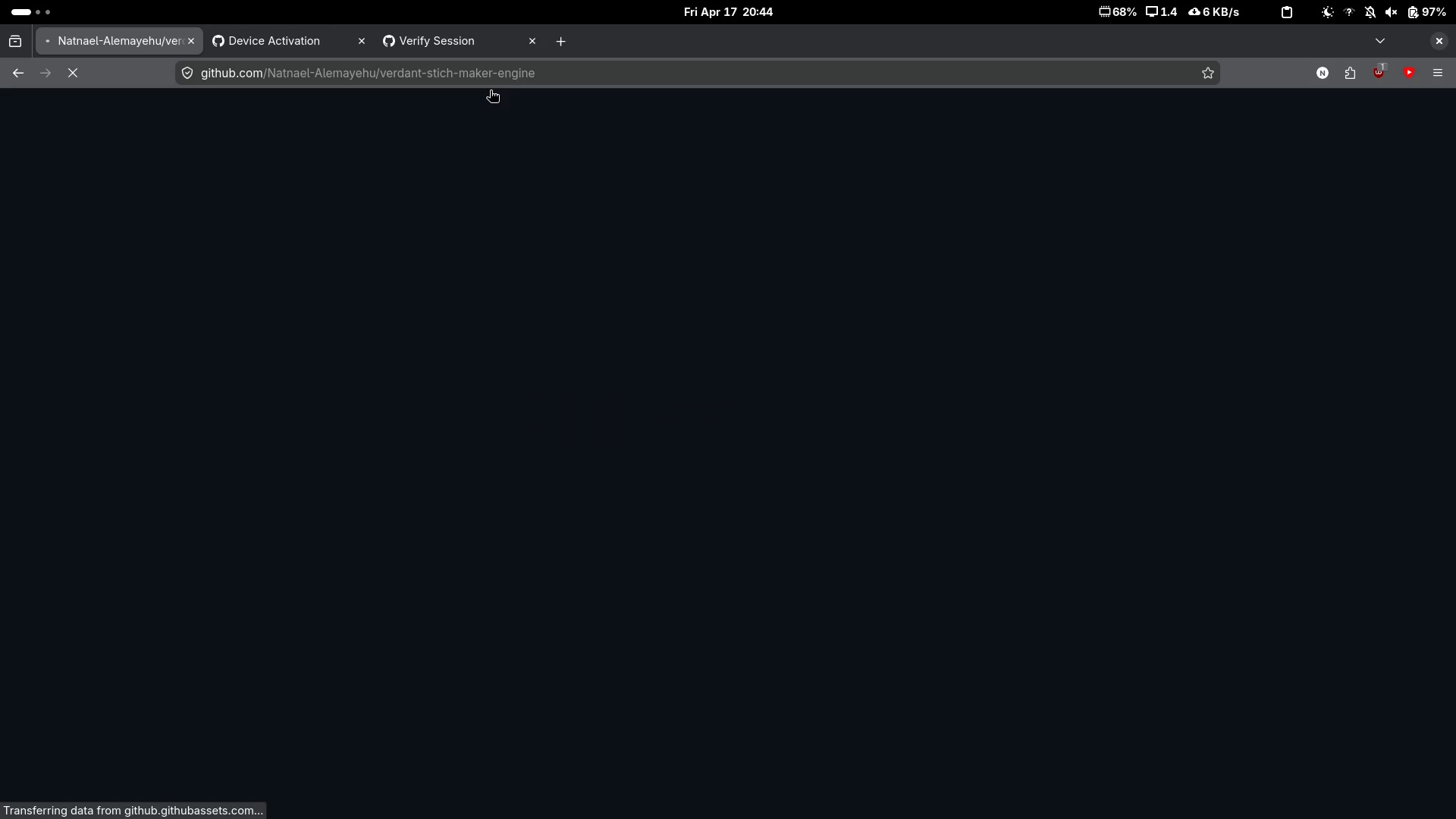 
left_click([497, 72])
 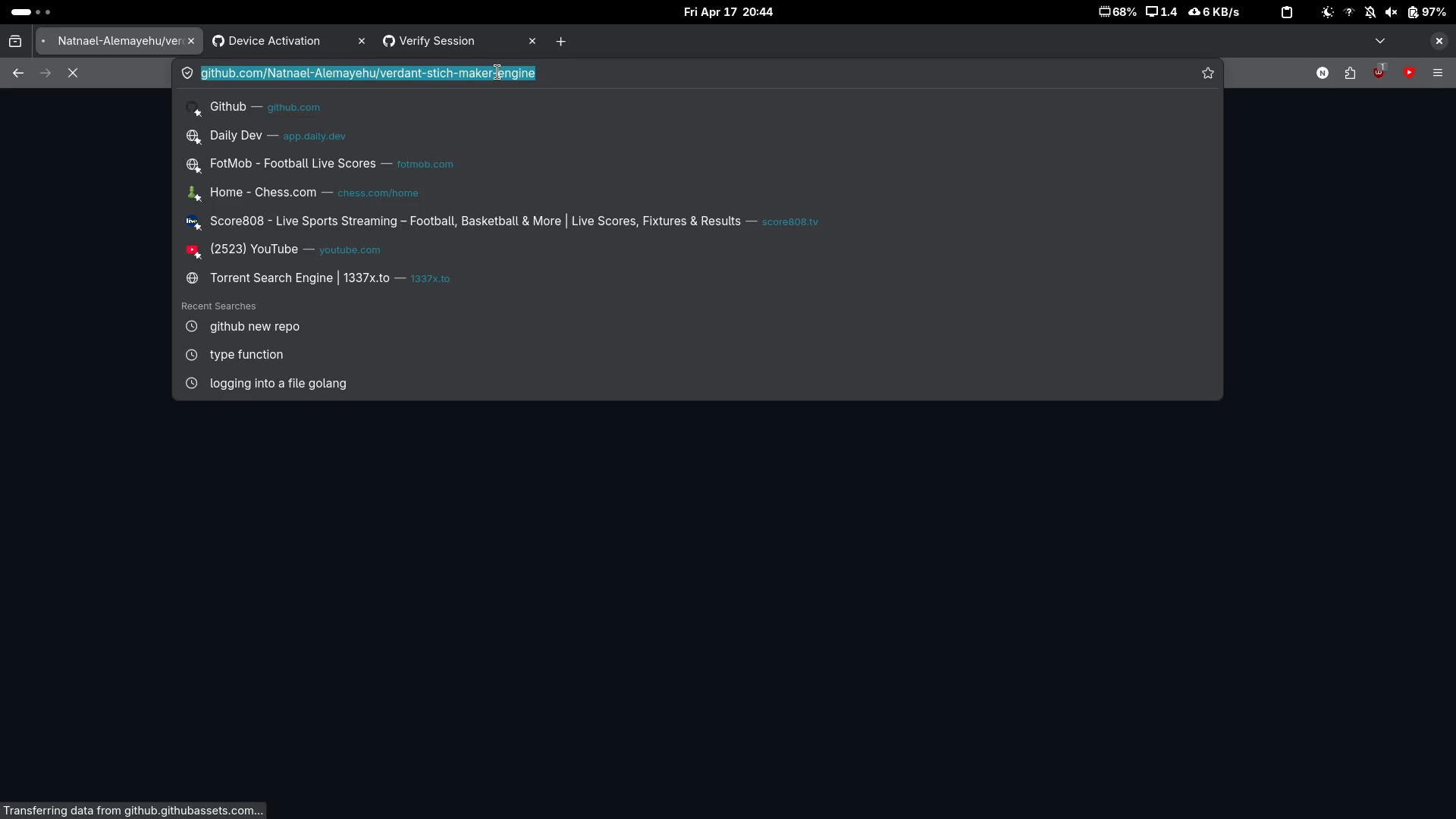 
key(Control+ControlLeft)
 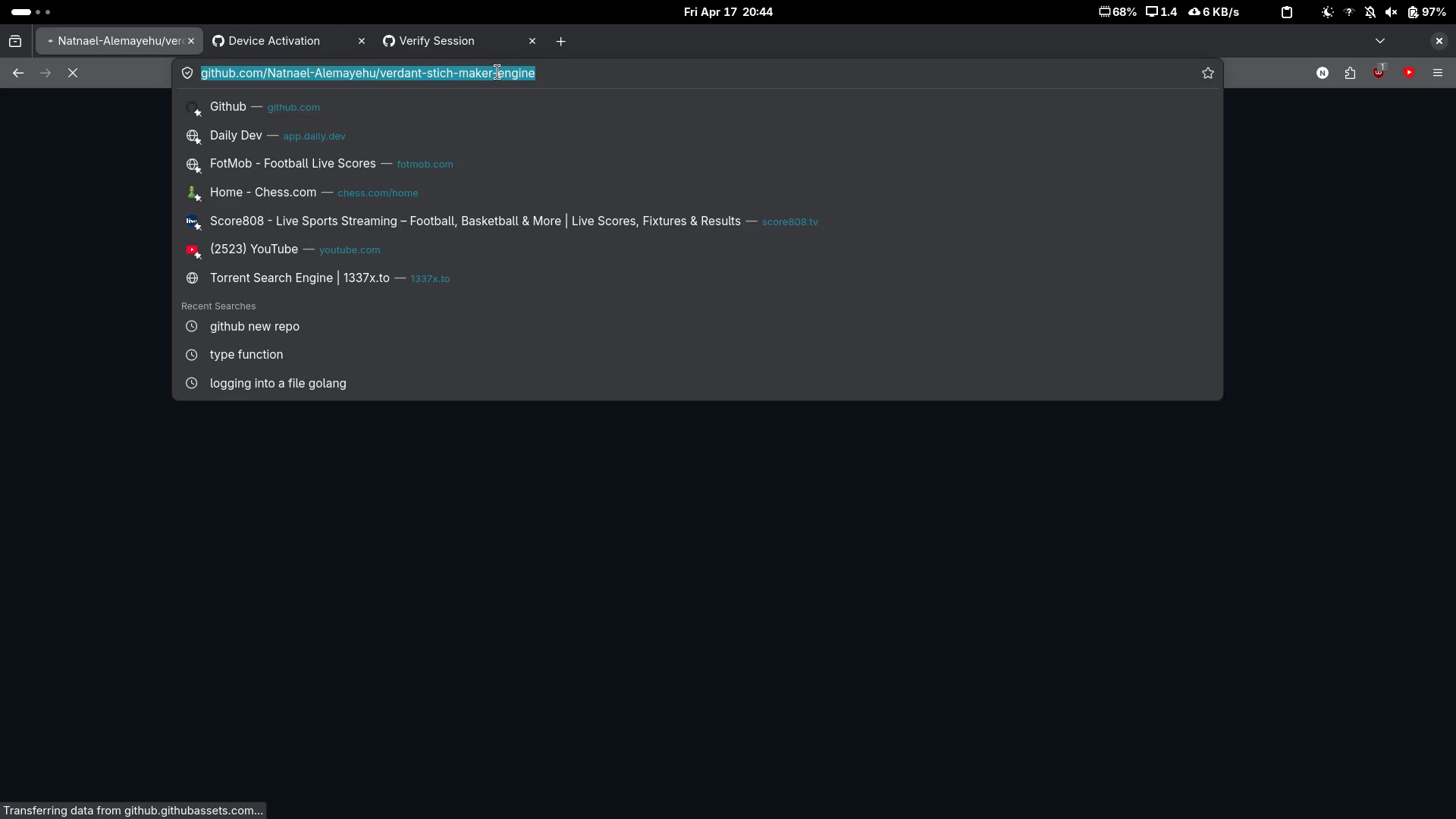 
key(Control+C)
 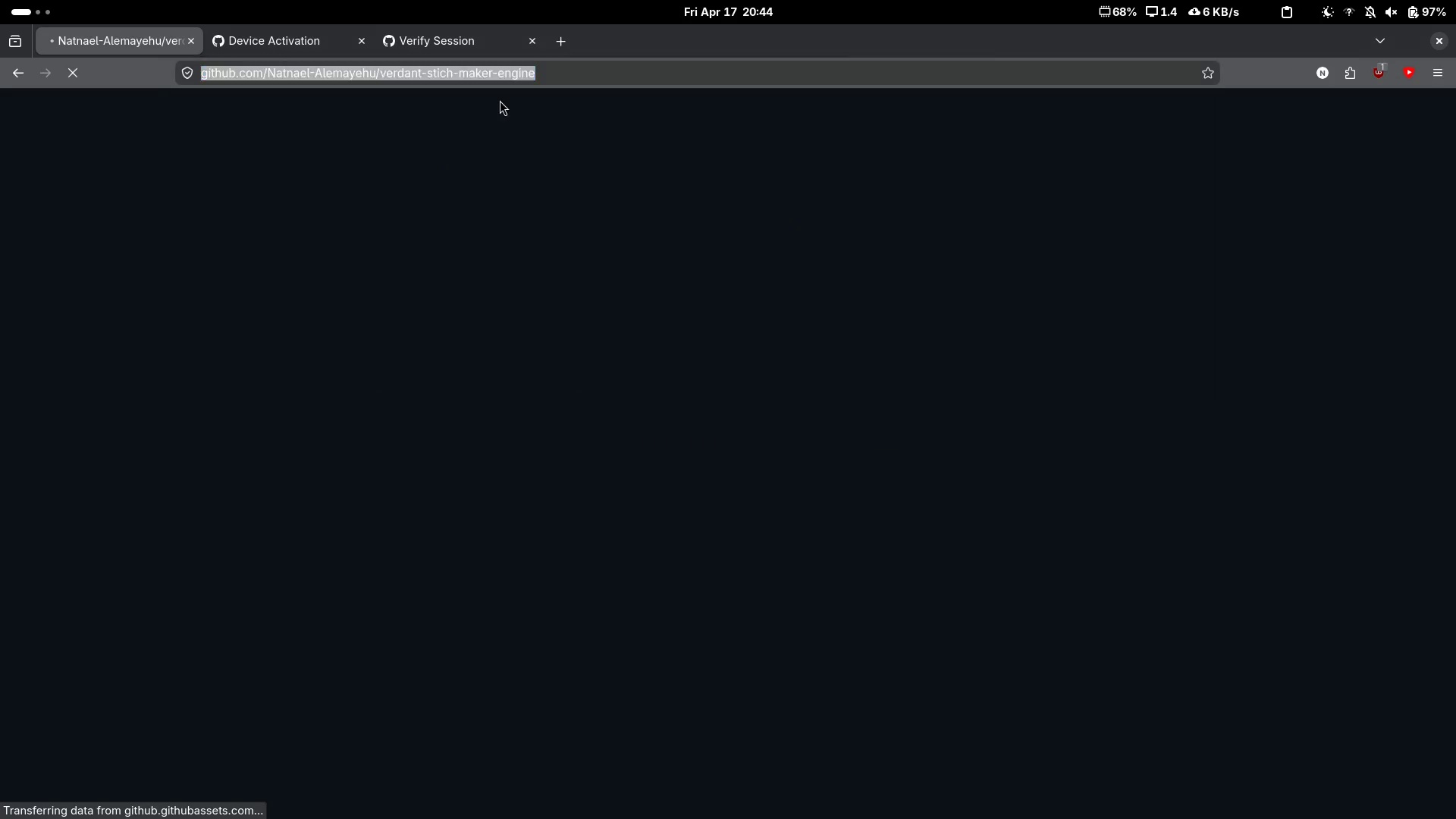 
key(Alt+AltLeft)
 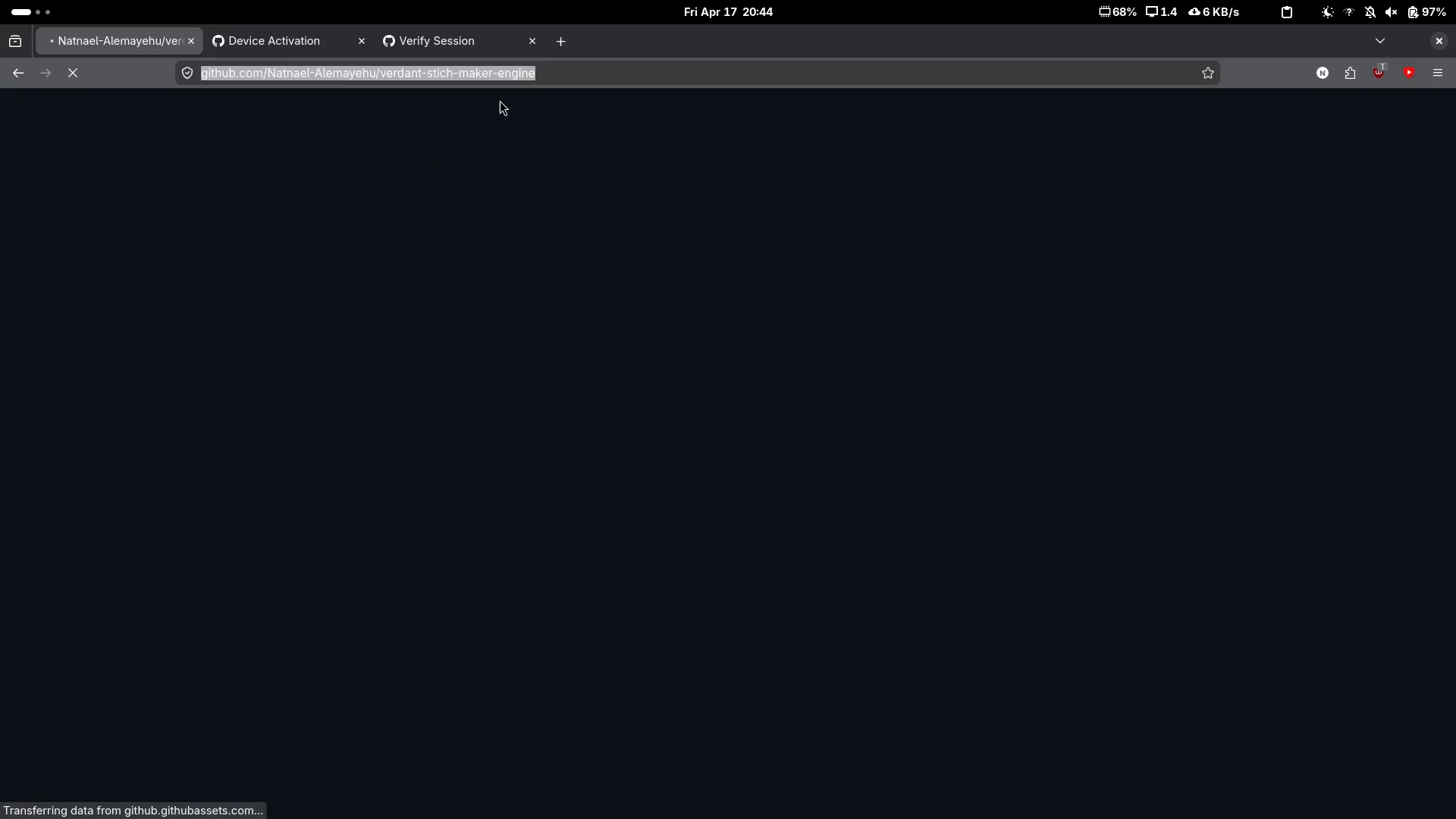 
key(Alt+Tab)
 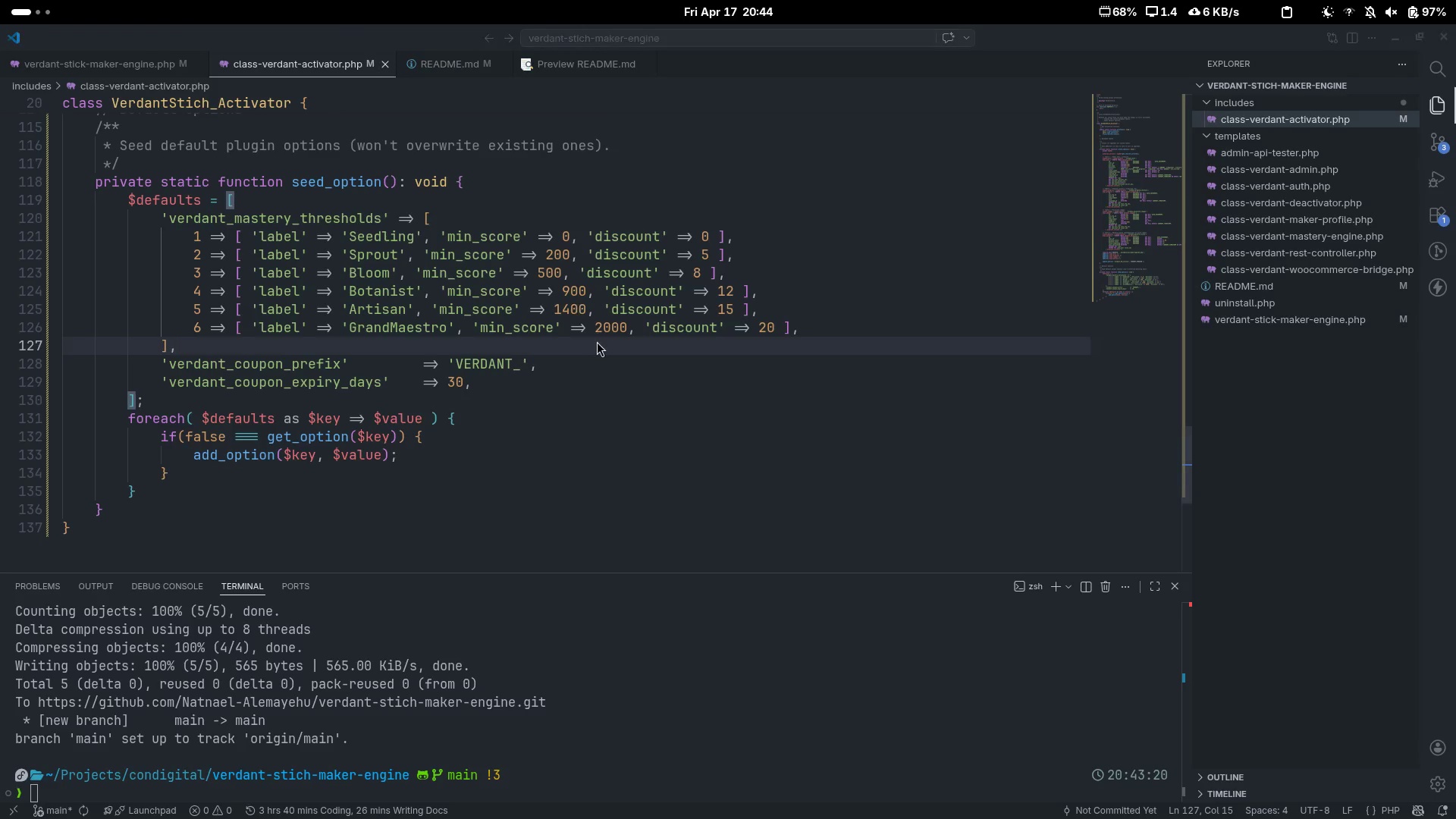 